 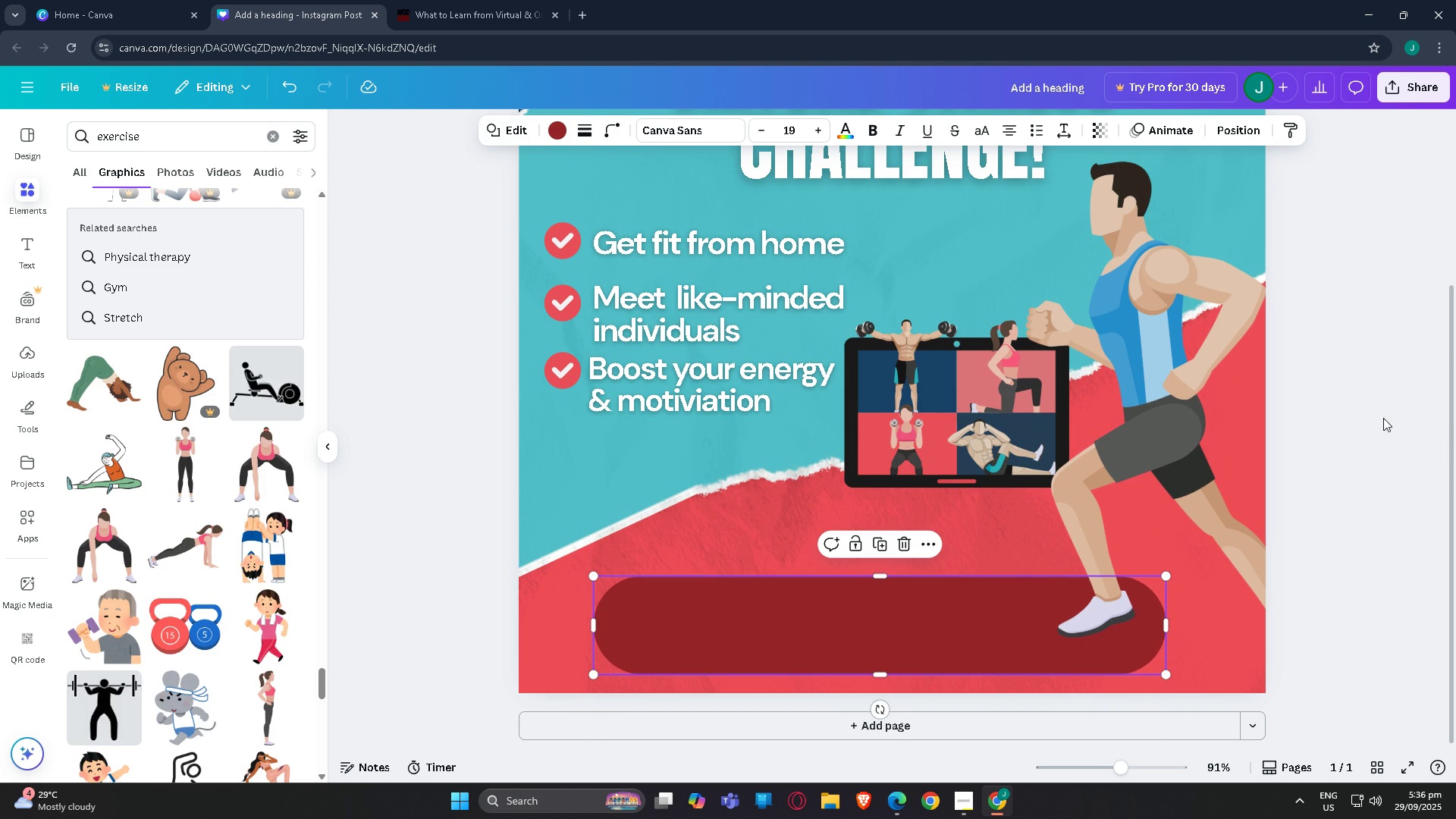 
scroll: coordinate [1347, 402], scroll_direction: up, amount: 2.0
 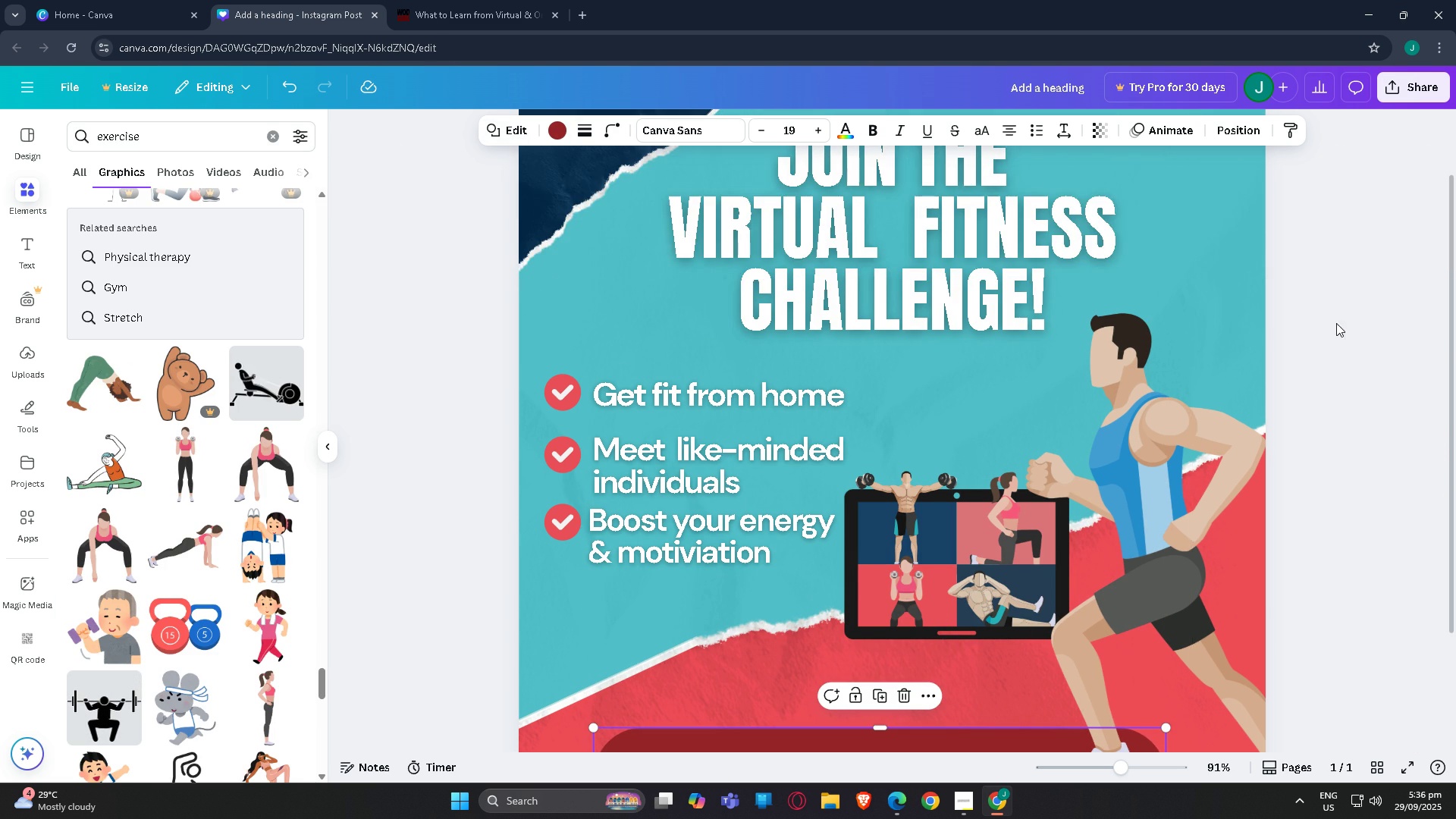 
scroll: coordinate [1341, 306], scroll_direction: down, amount: 3.0
 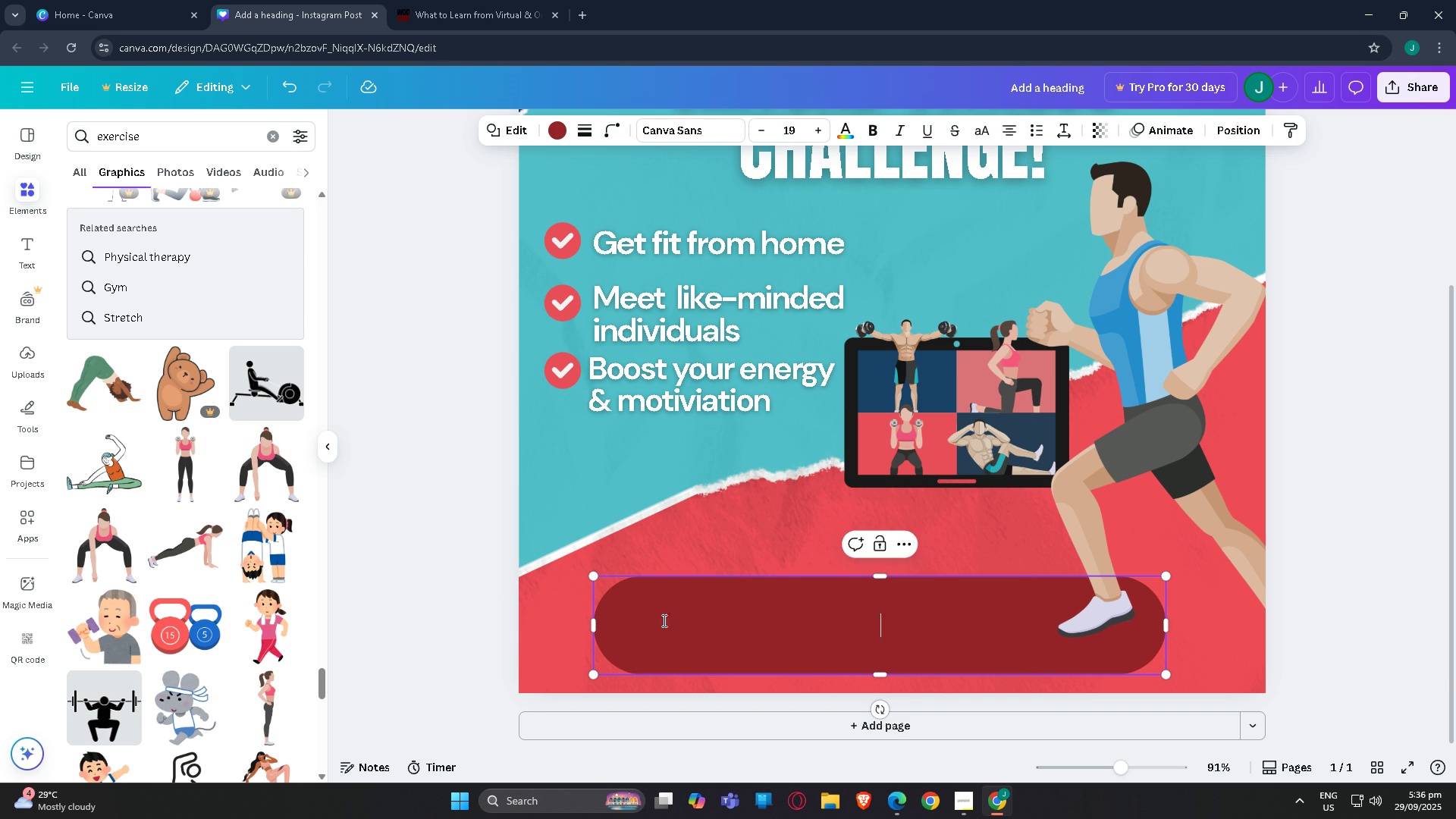 
double_click([566, 497])
 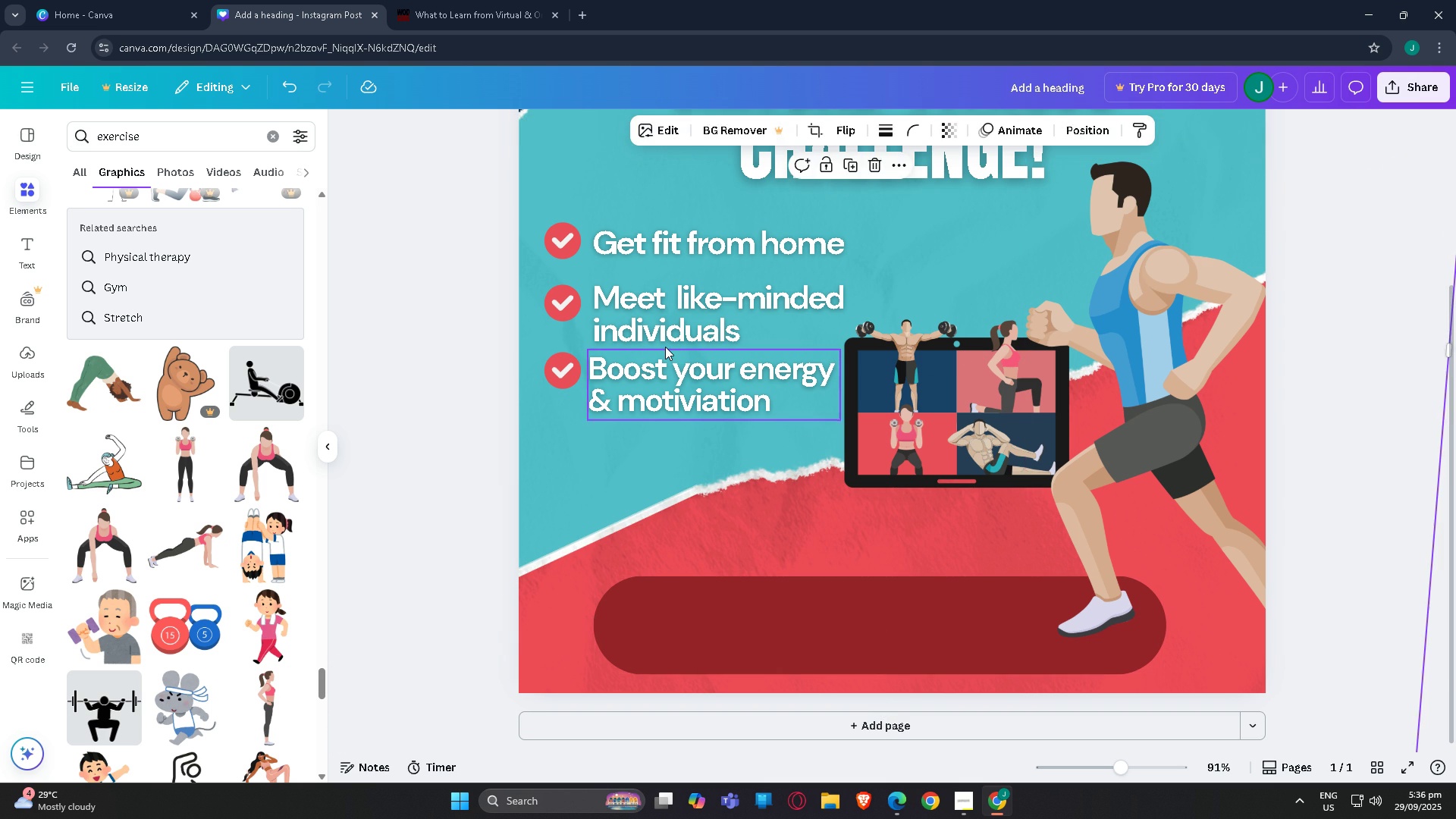 
triple_click([665, 347])